 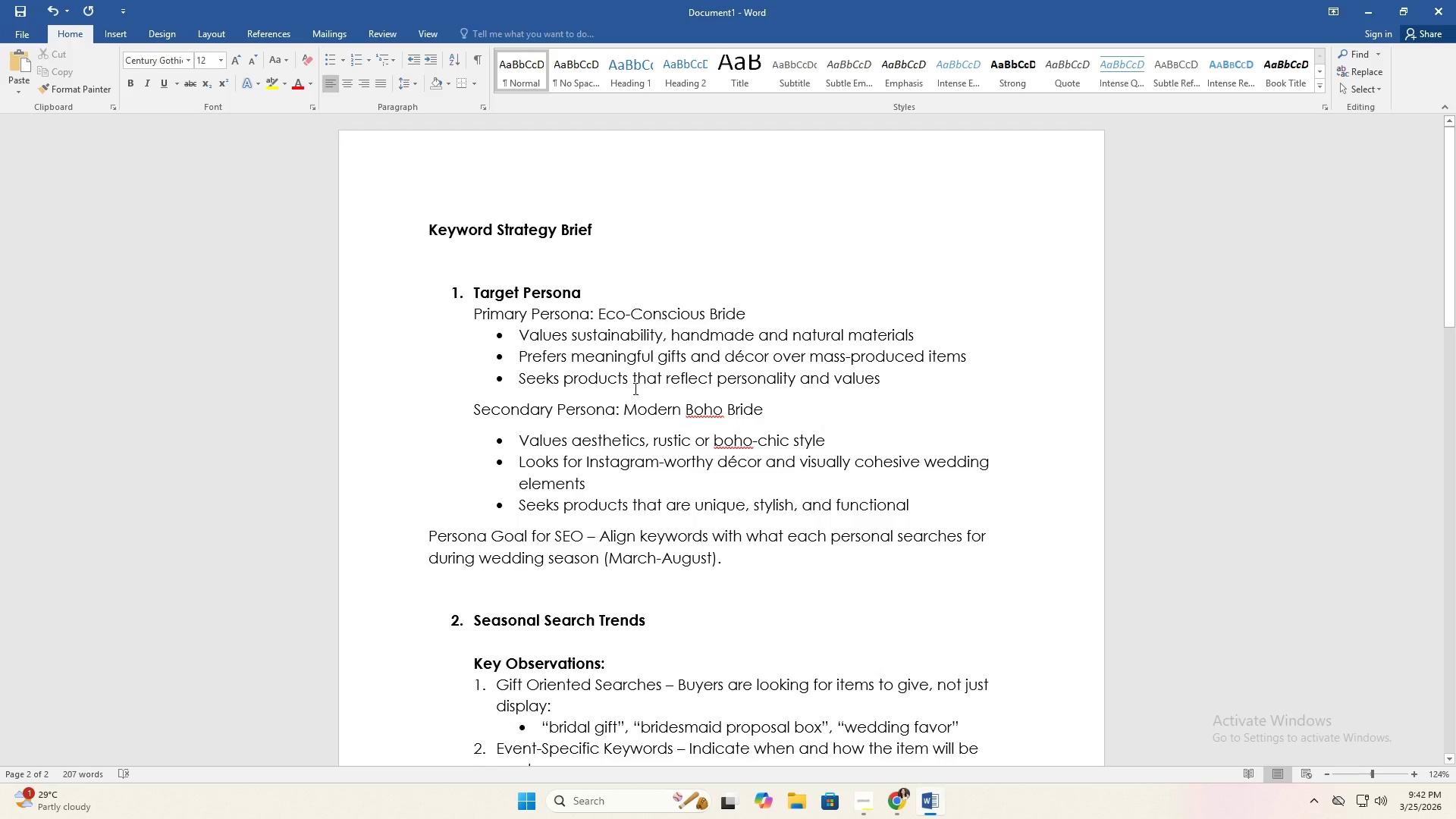 
double_click([509, 229])
 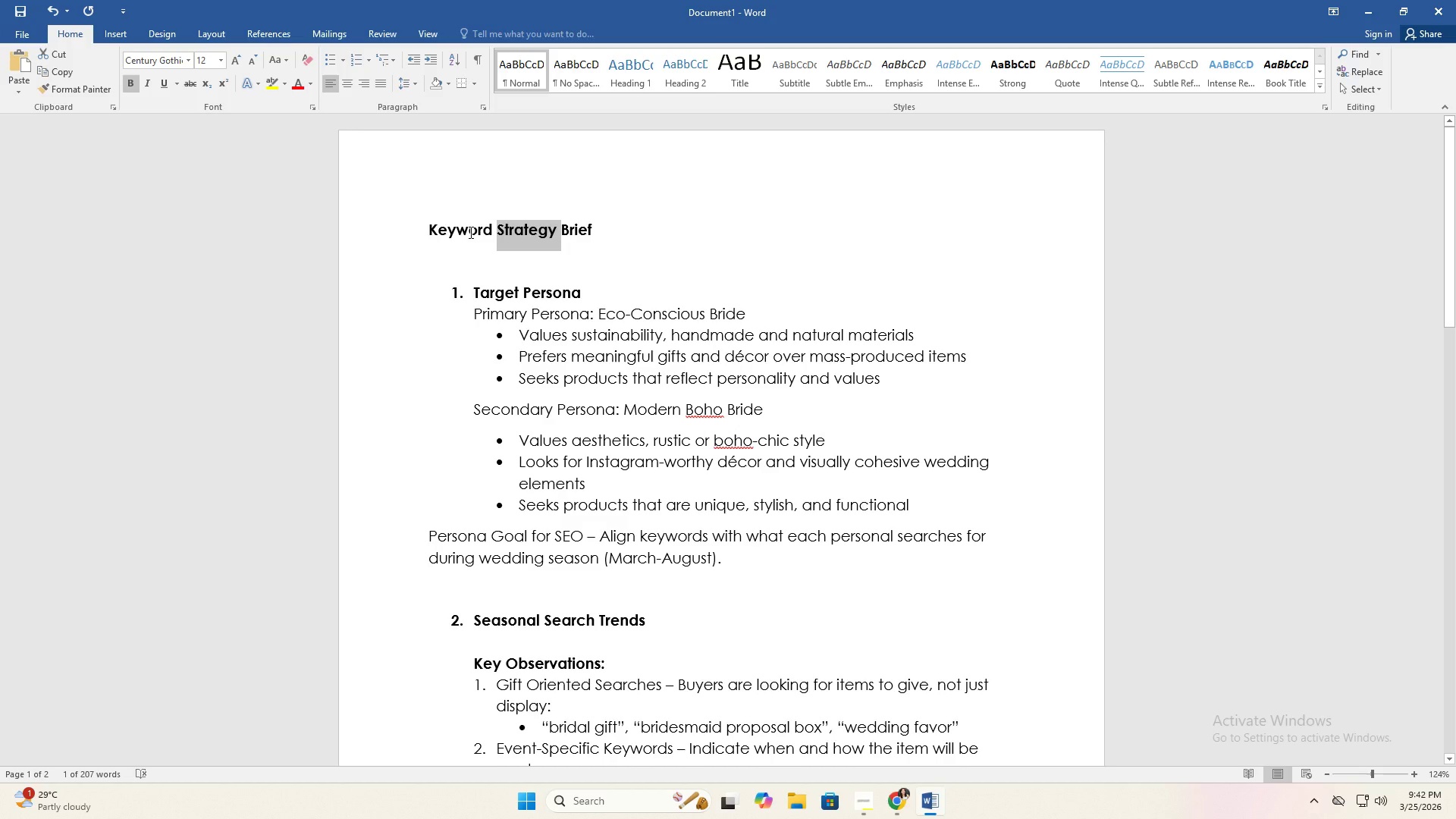 
double_click([469, 232])
 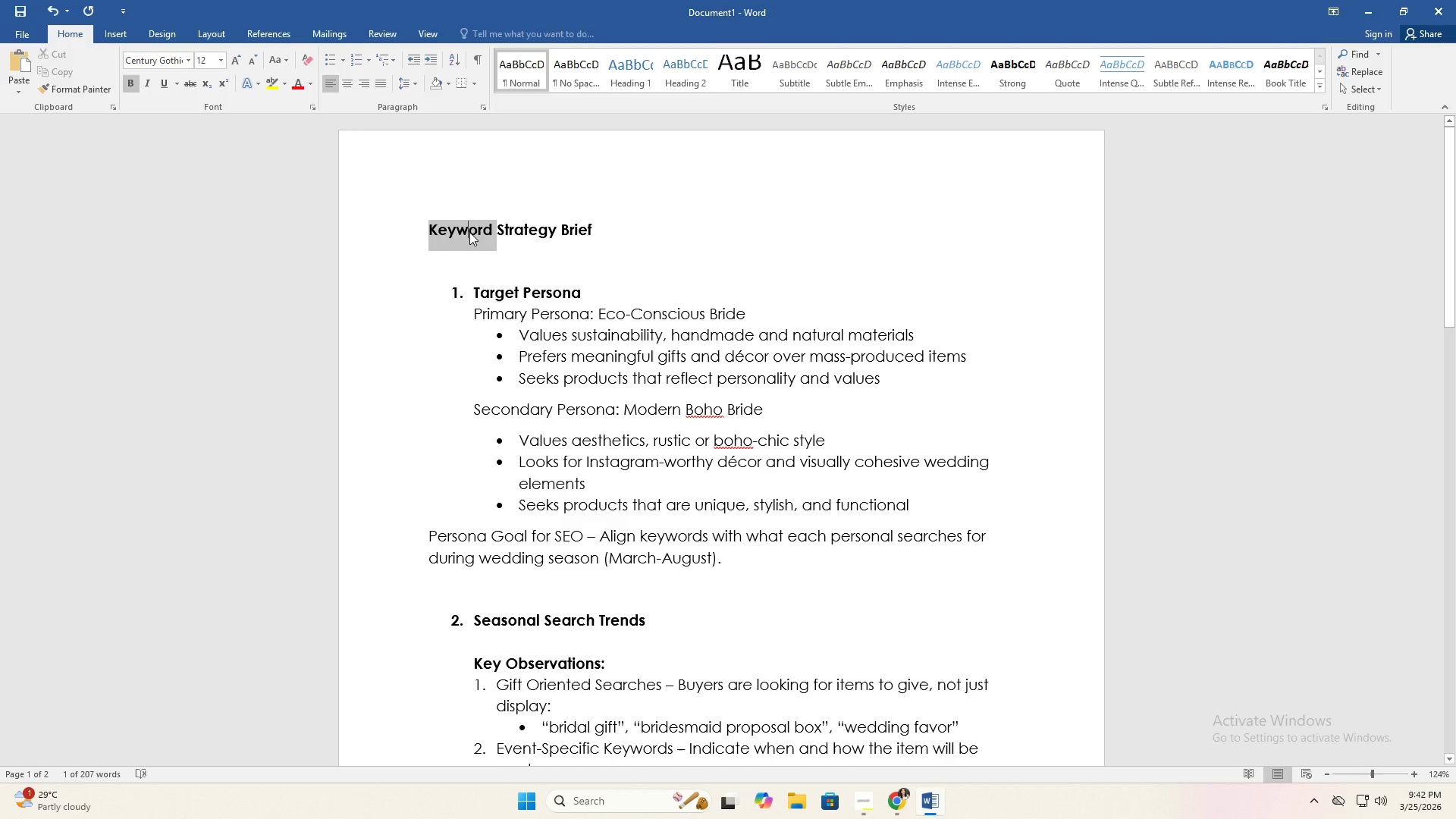 
triple_click([469, 232])
 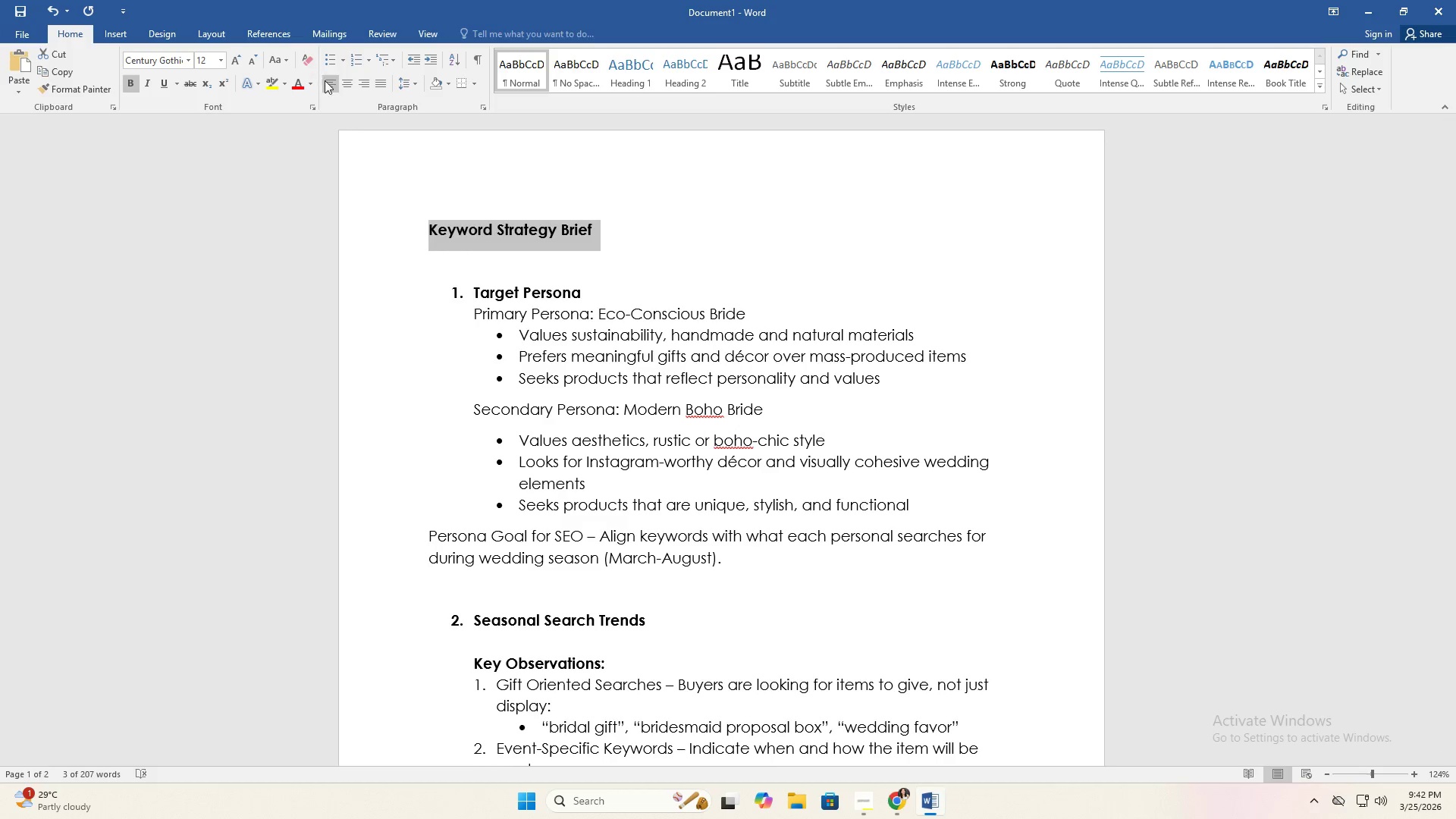 
left_click([349, 87])